 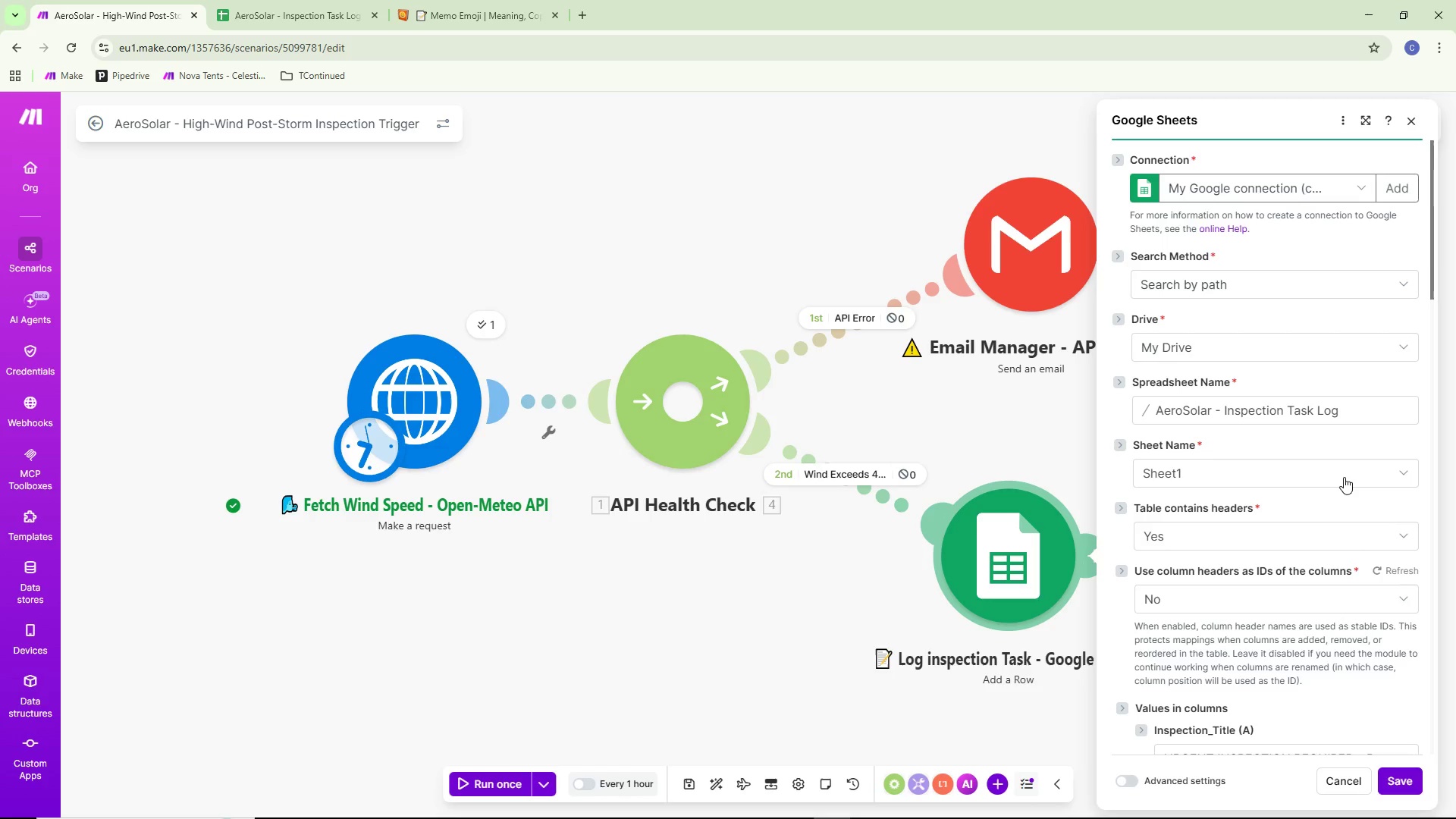 
left_click([312, 0])
 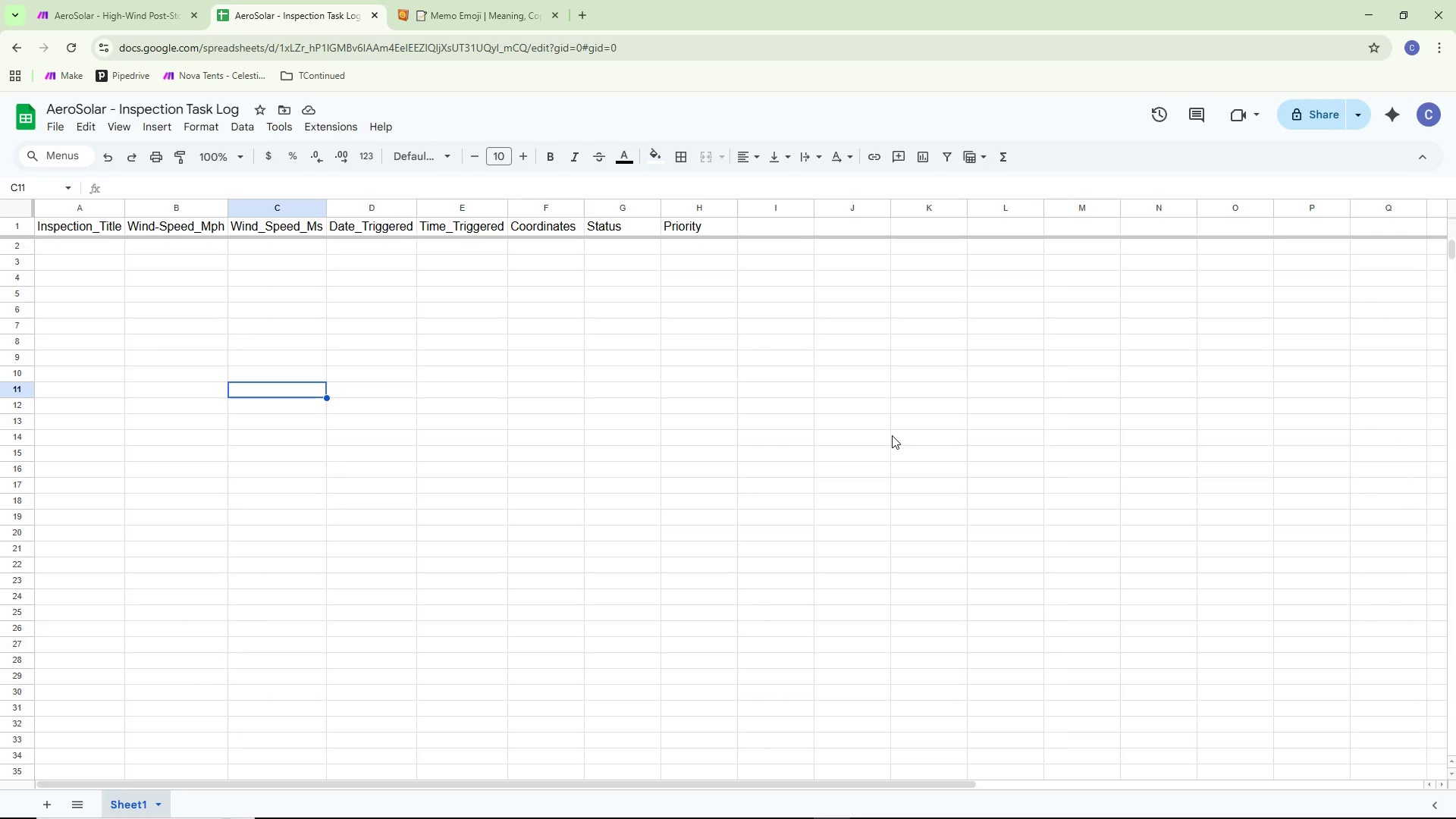 
wait(33.33)
 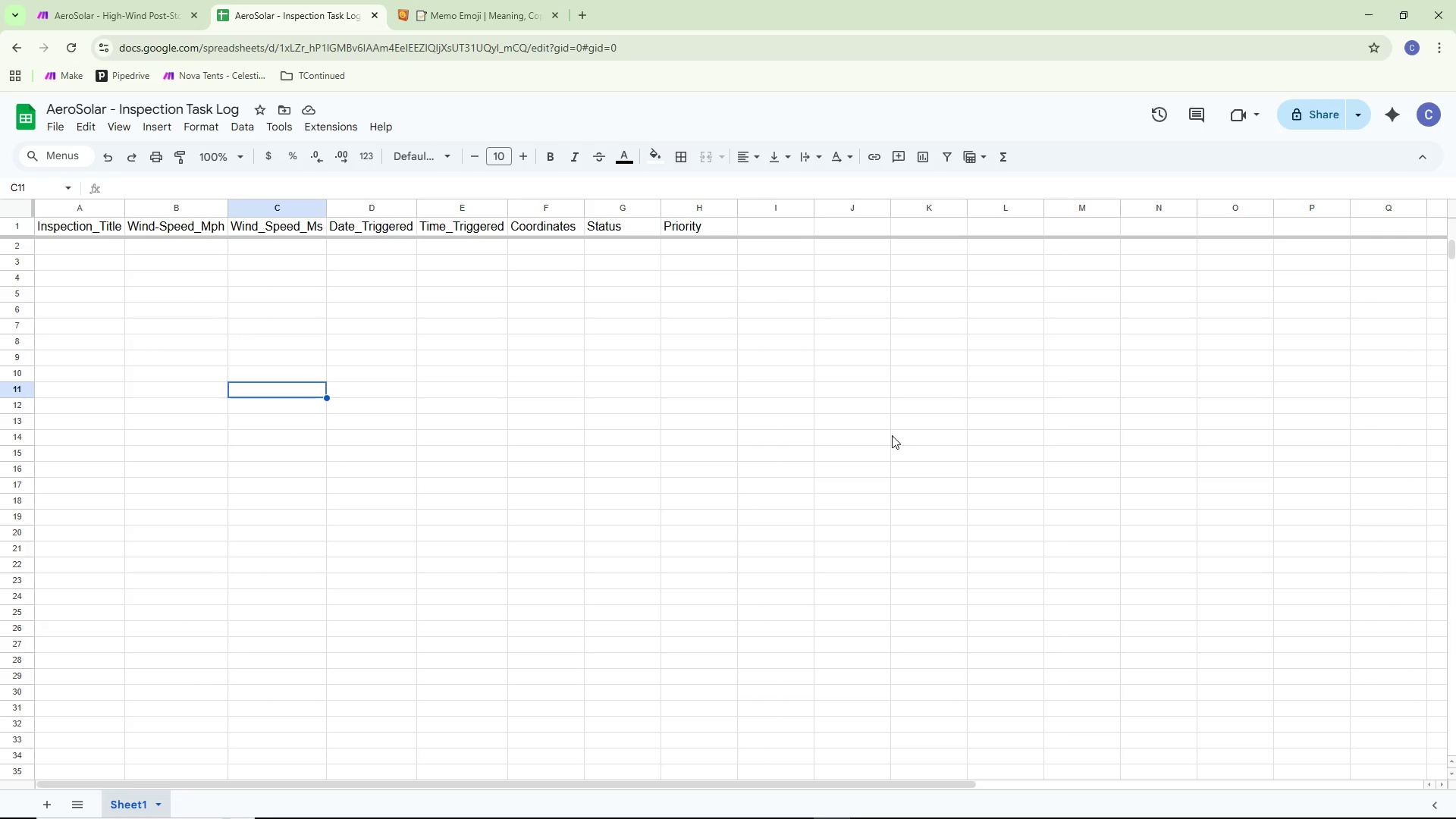 
left_click([780, 318])
 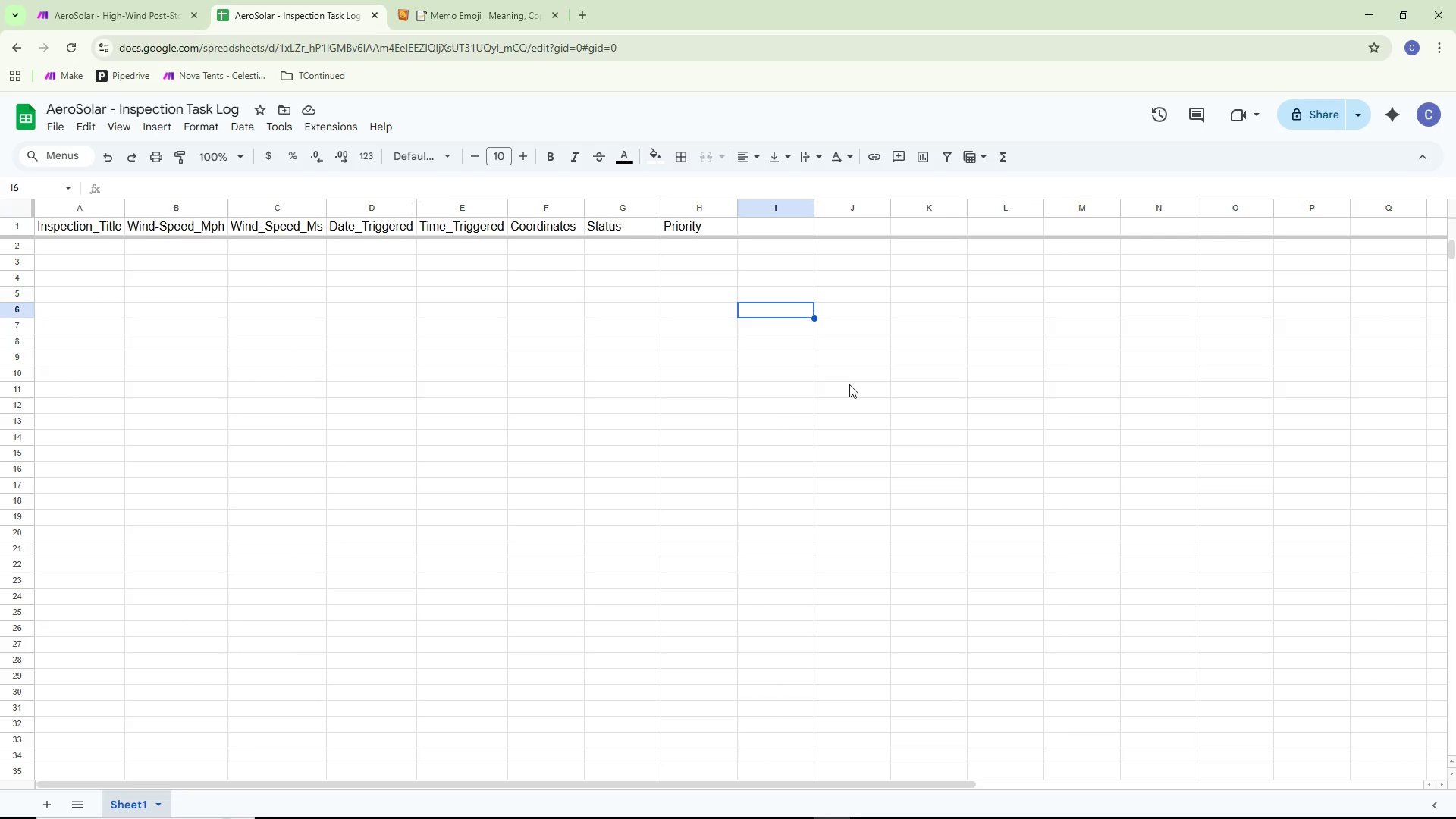 
wait(45.52)
 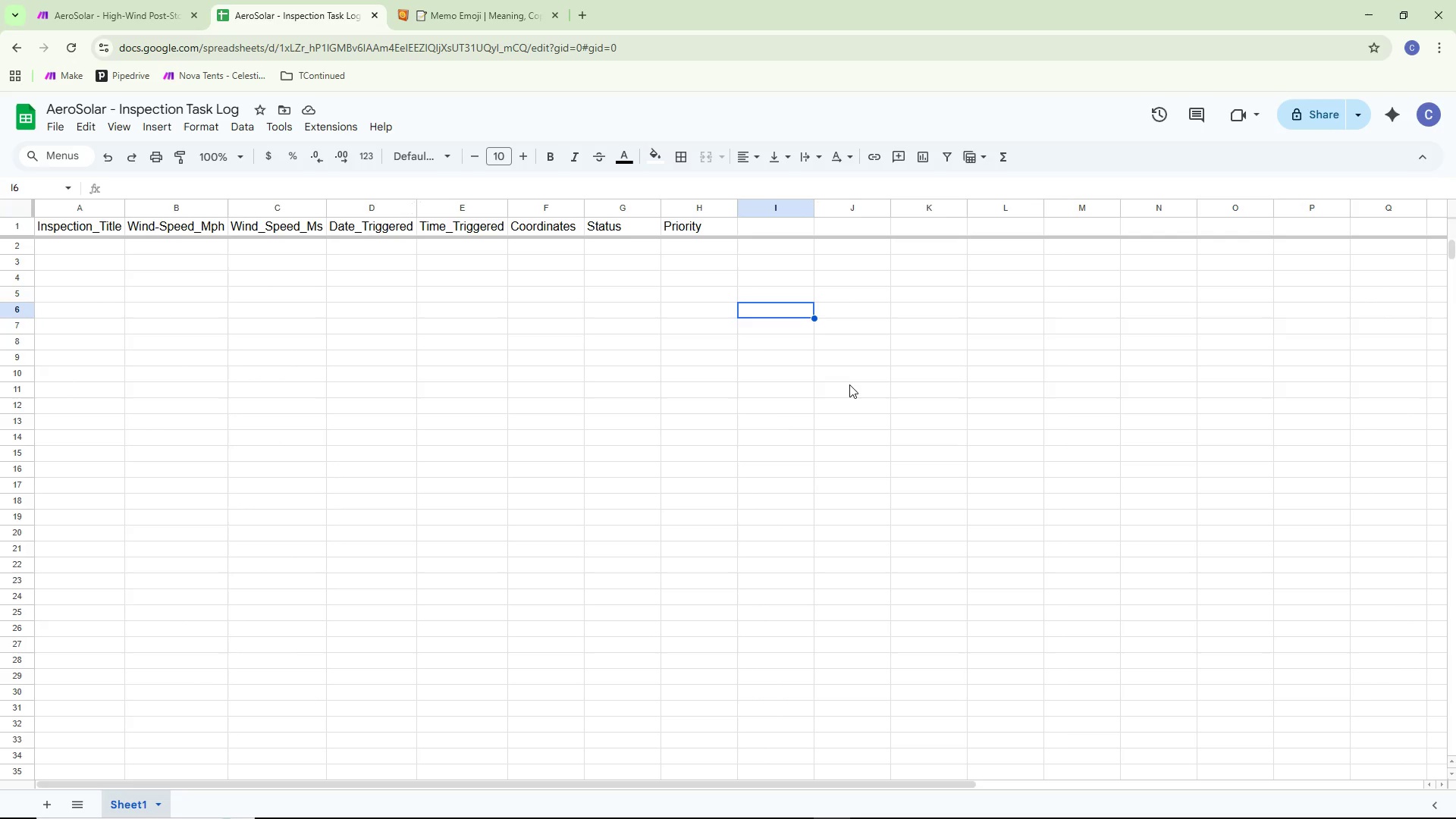 
double_click([99, 249])
 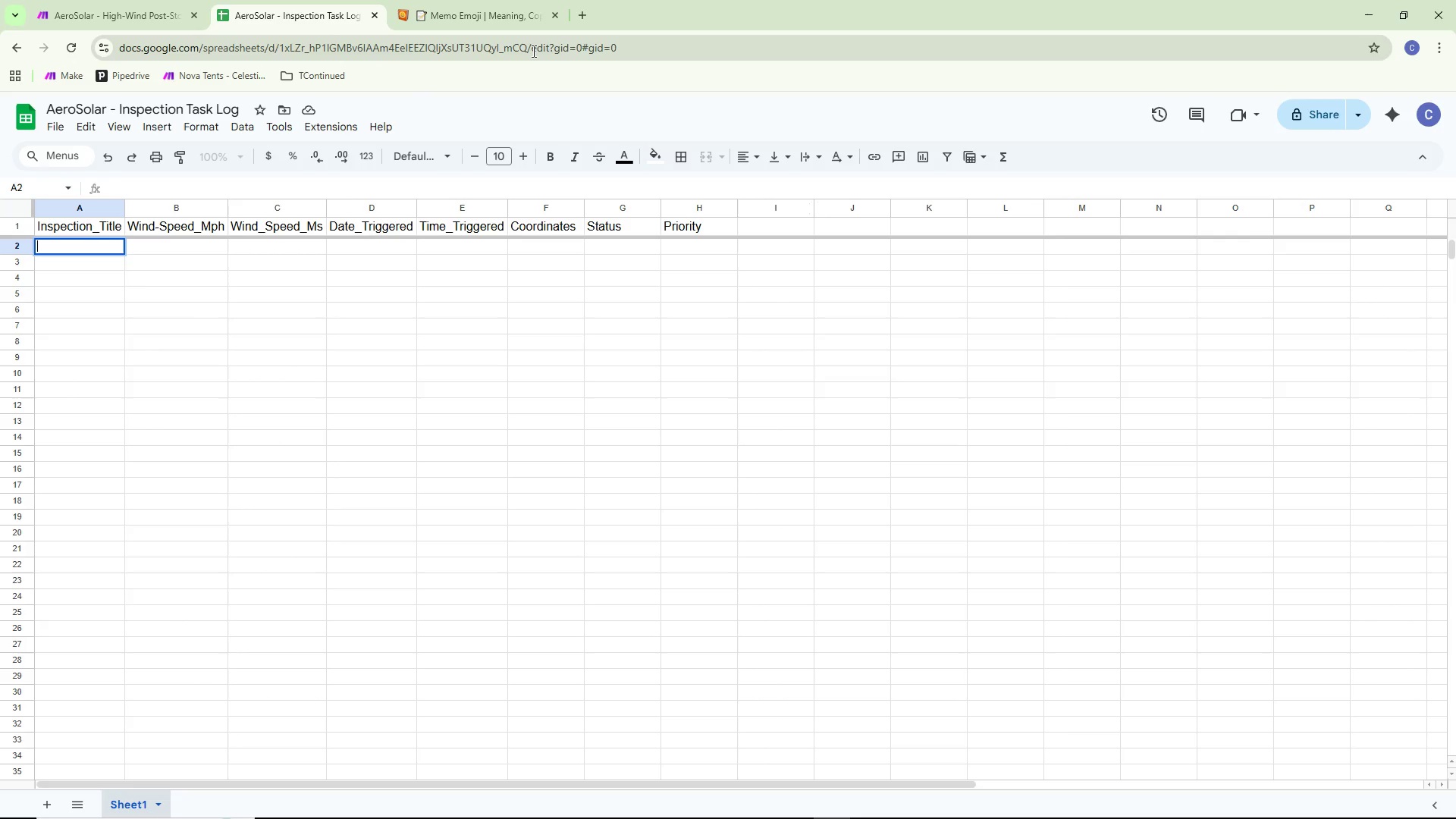 
wait(7.12)
 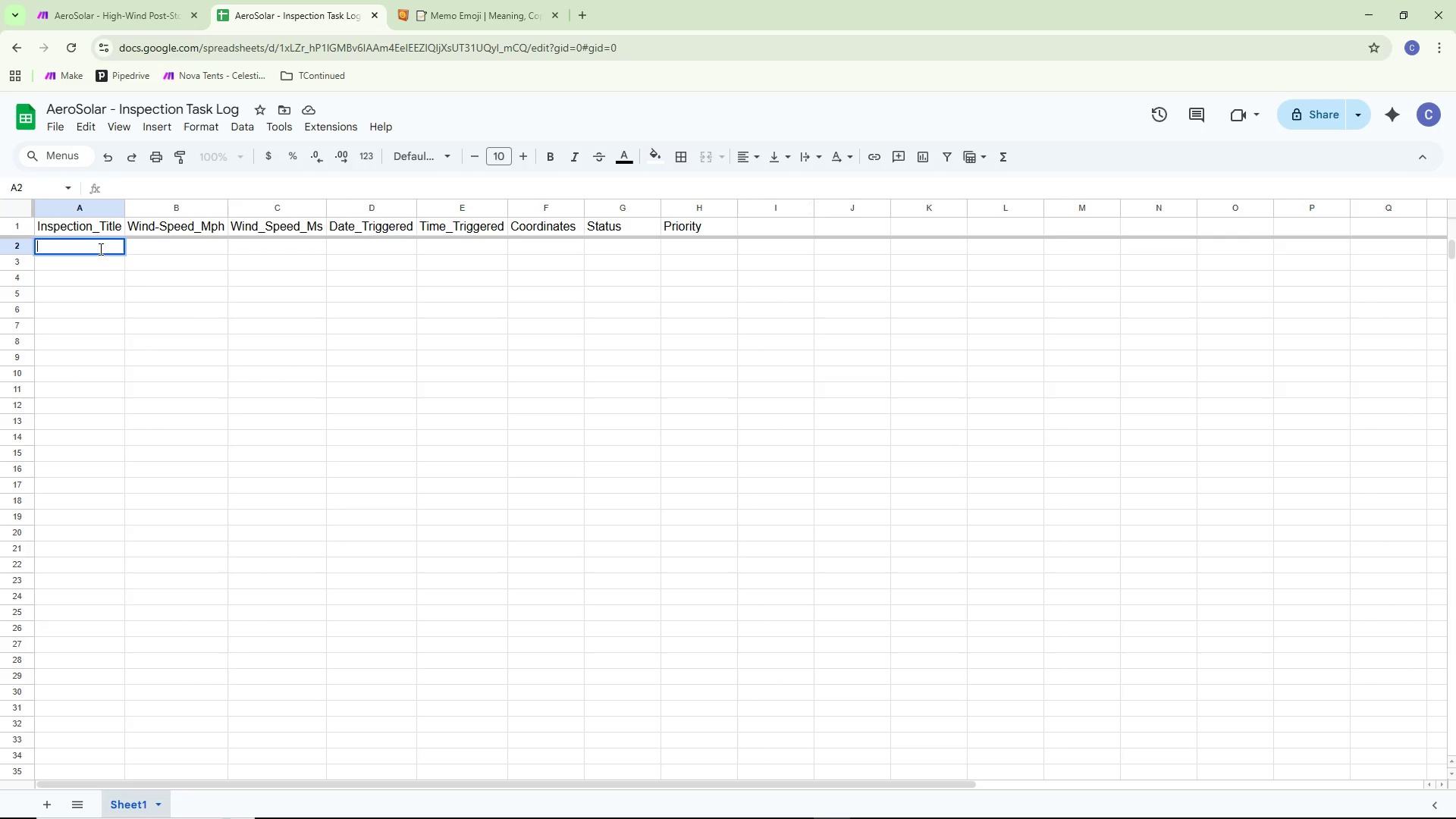 
type(Urgent )
 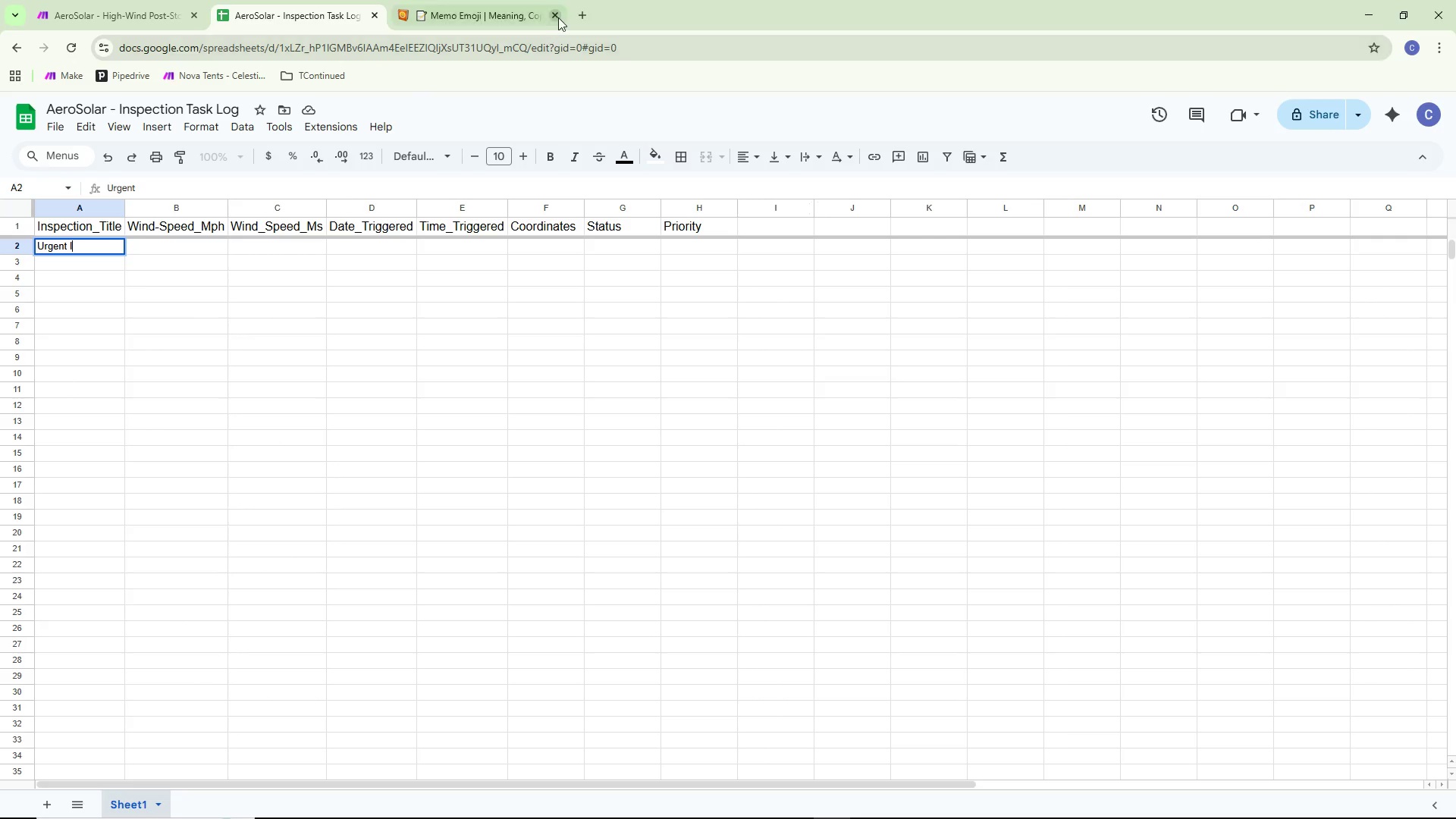 
type(Inspectoin)
 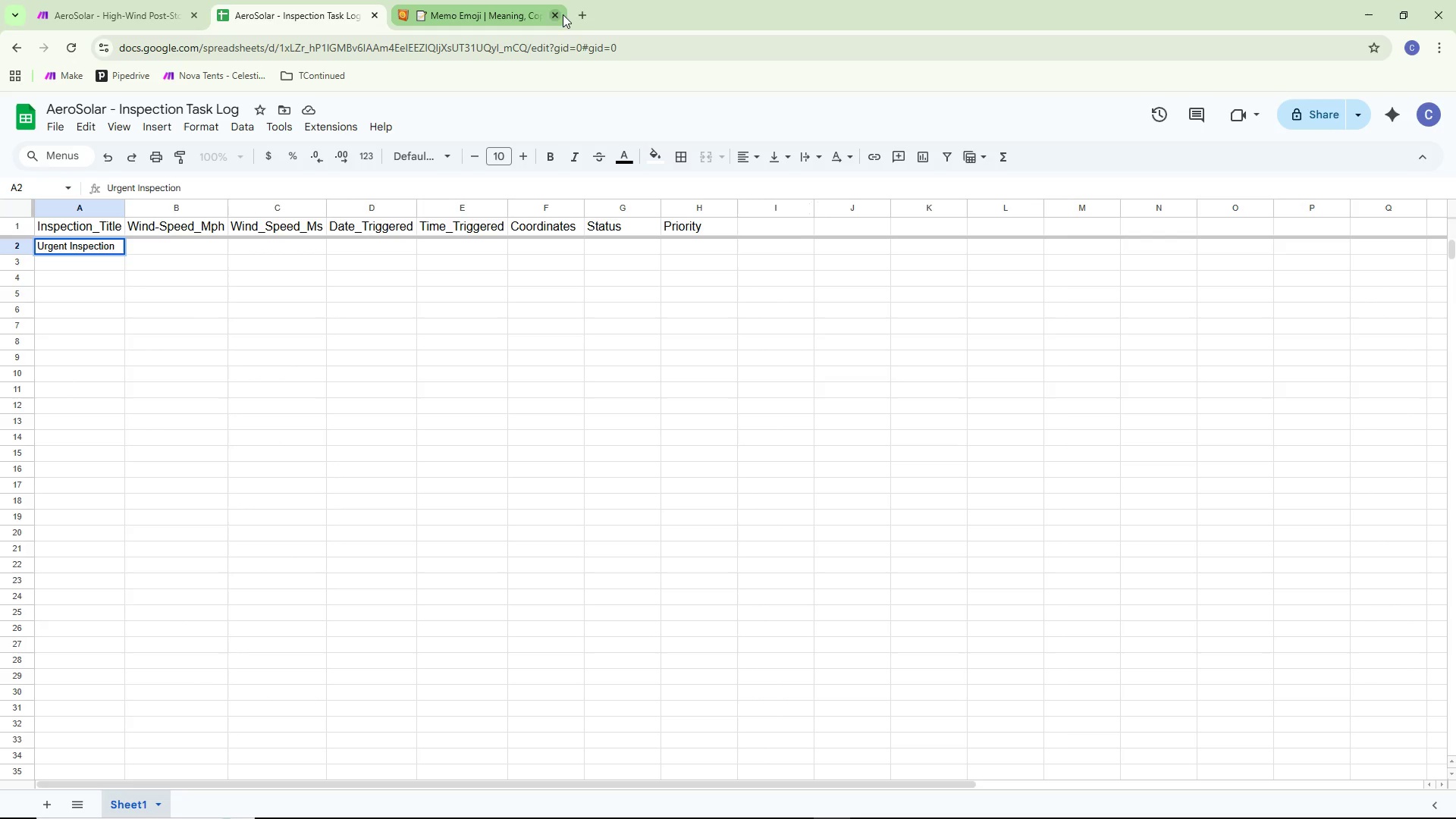 
key(Control+A)
 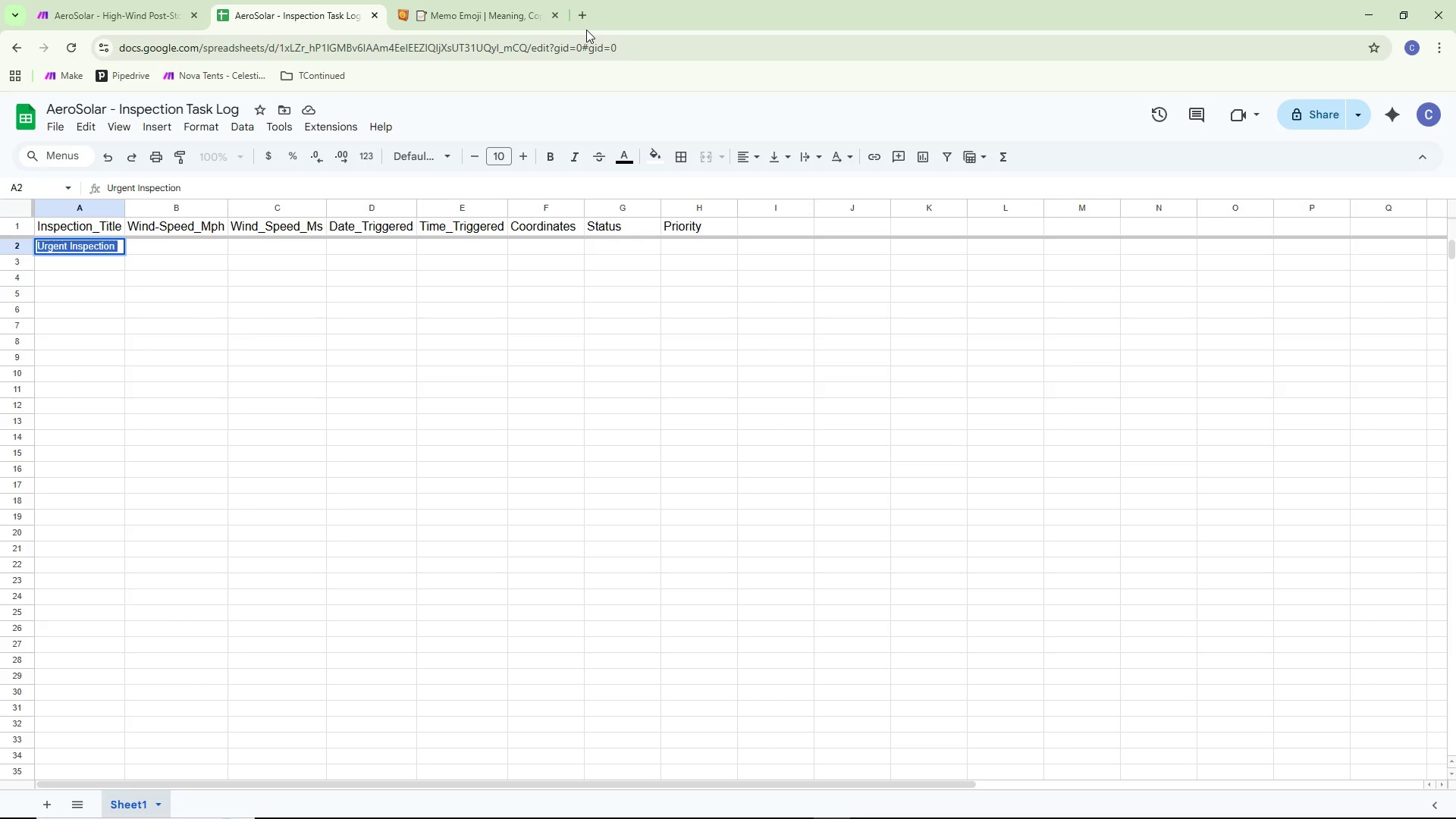 
key(Backspace)
 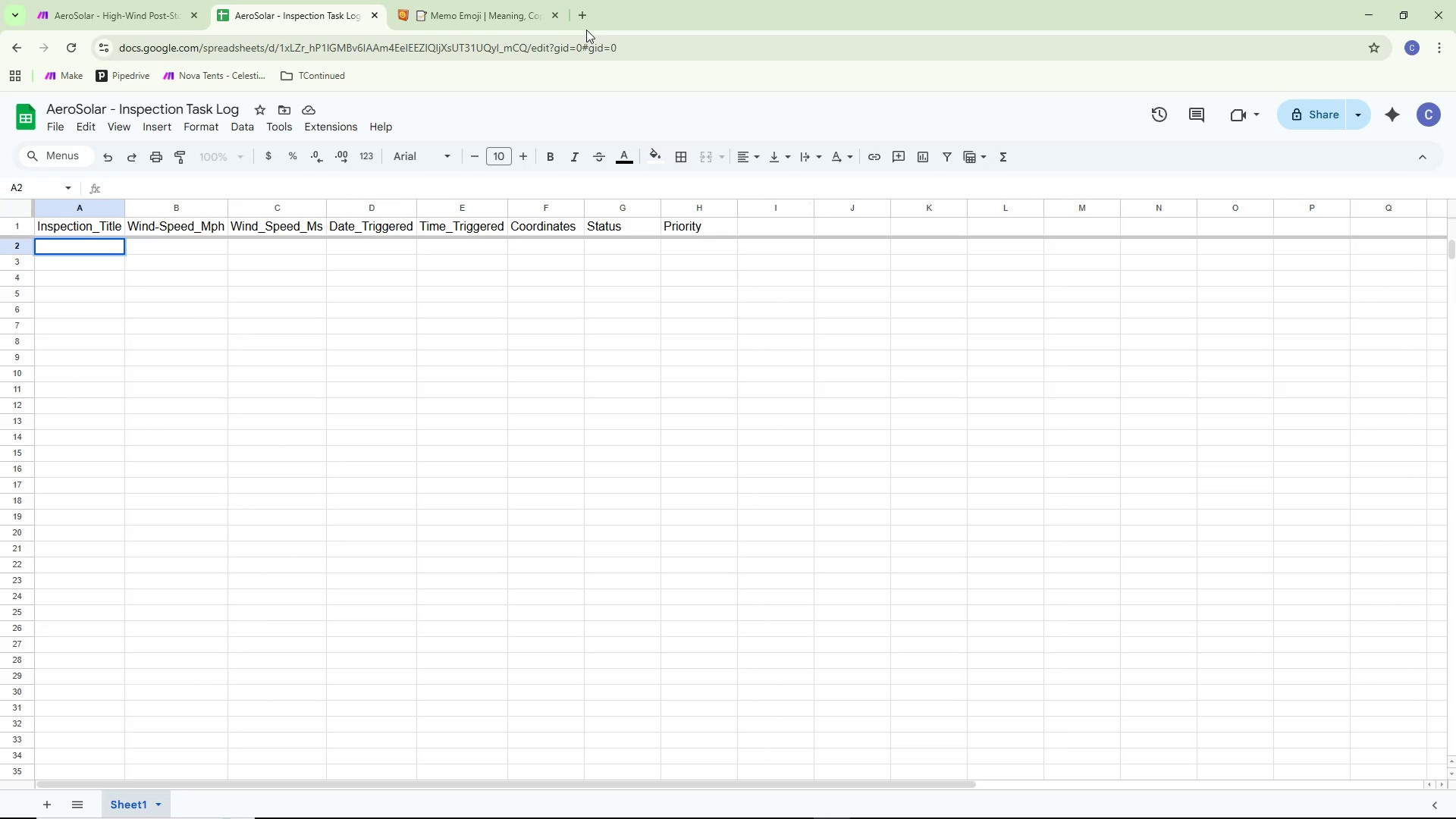 
wait(8.06)
 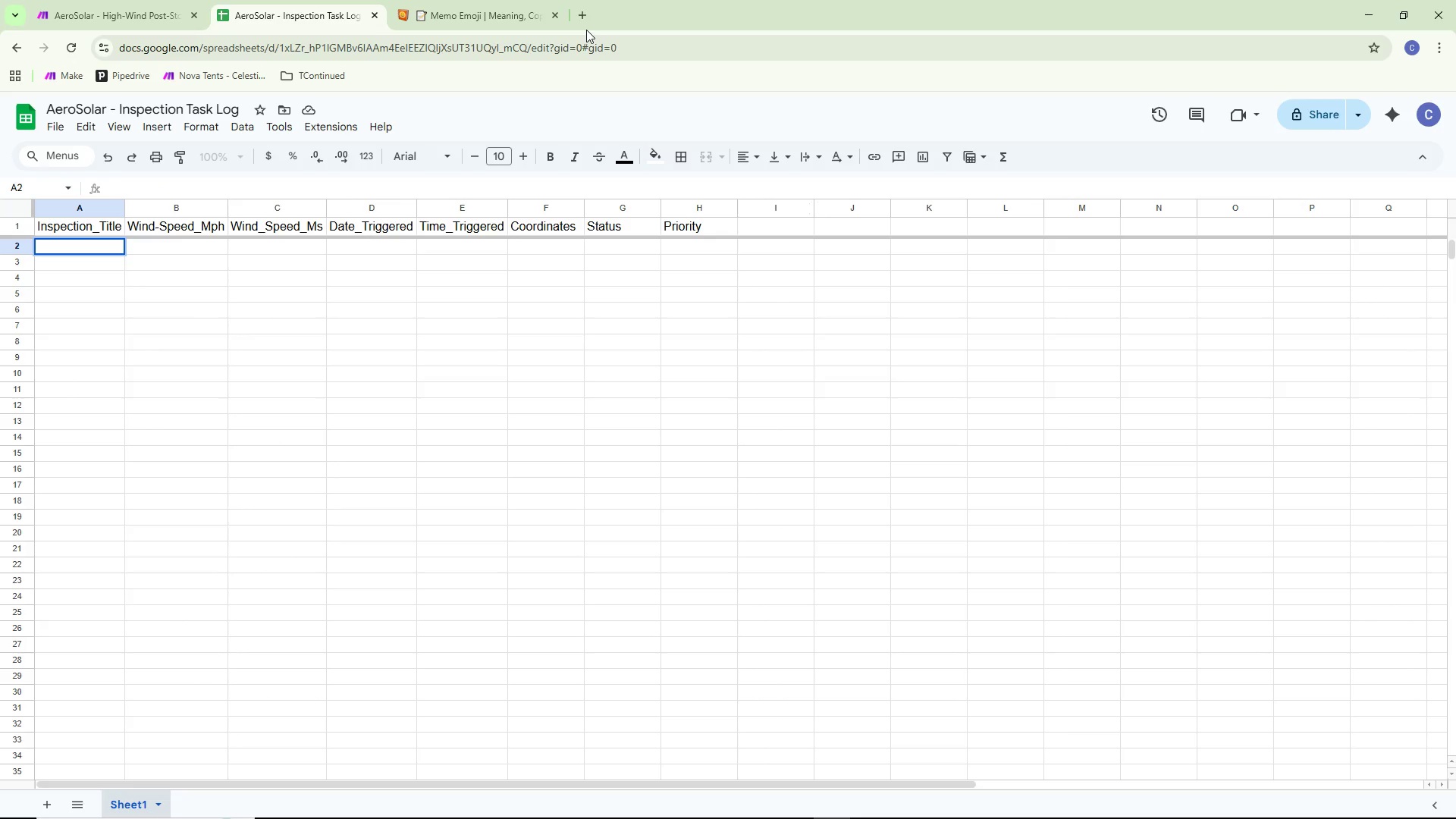 
key(Alt+AltLeft)
 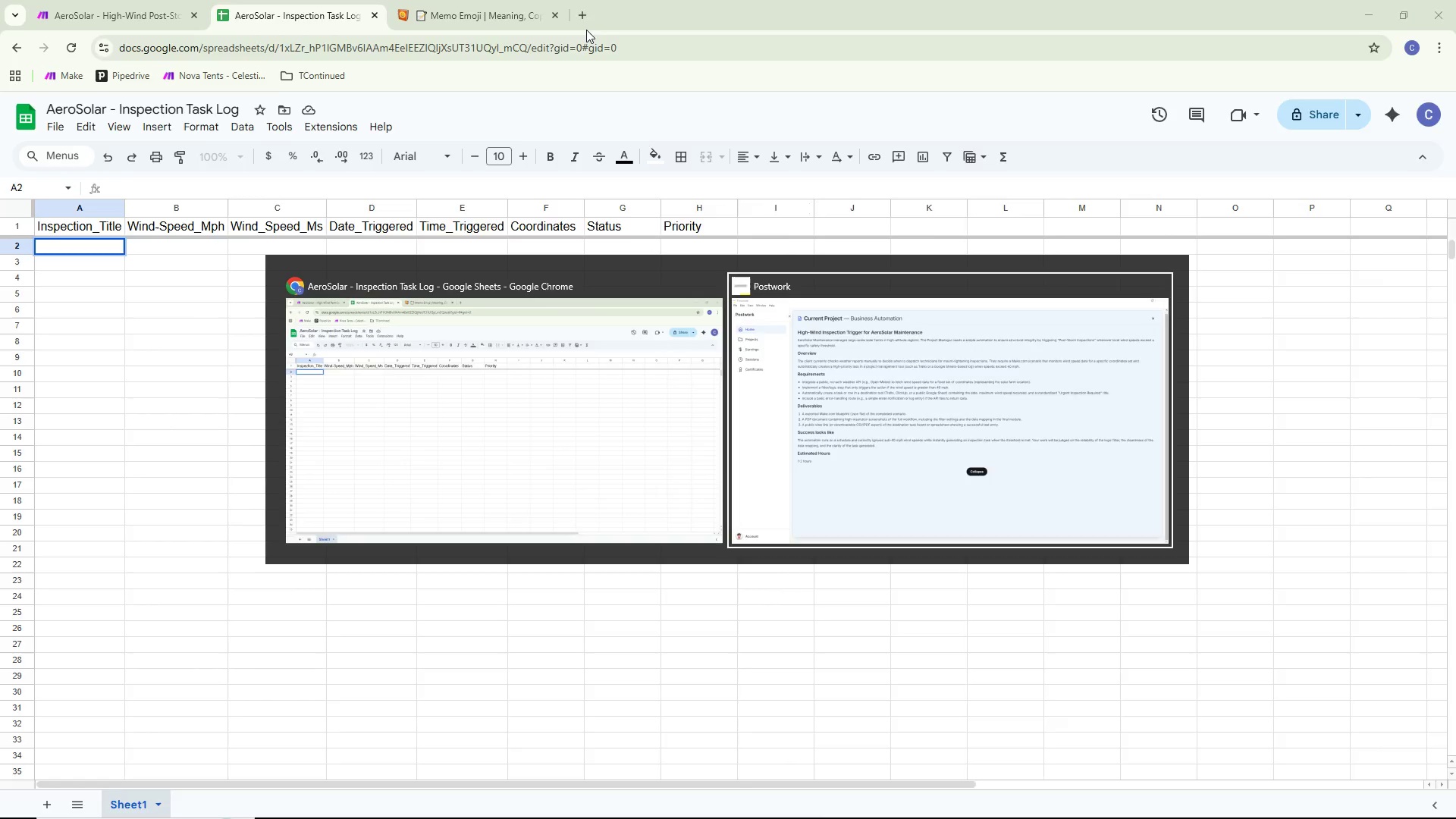 
key(Alt+Tab)